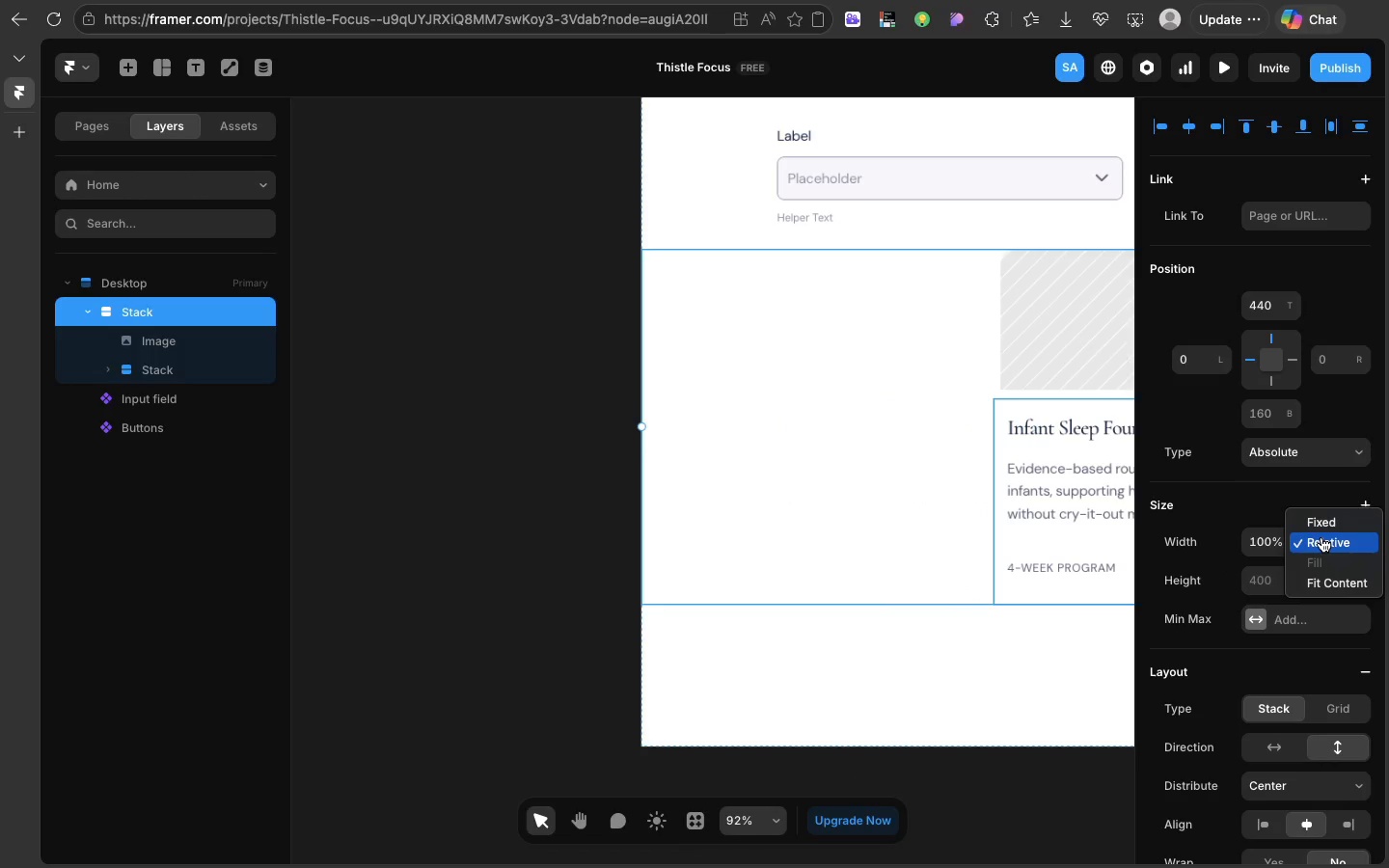 
left_click([1321, 537])
 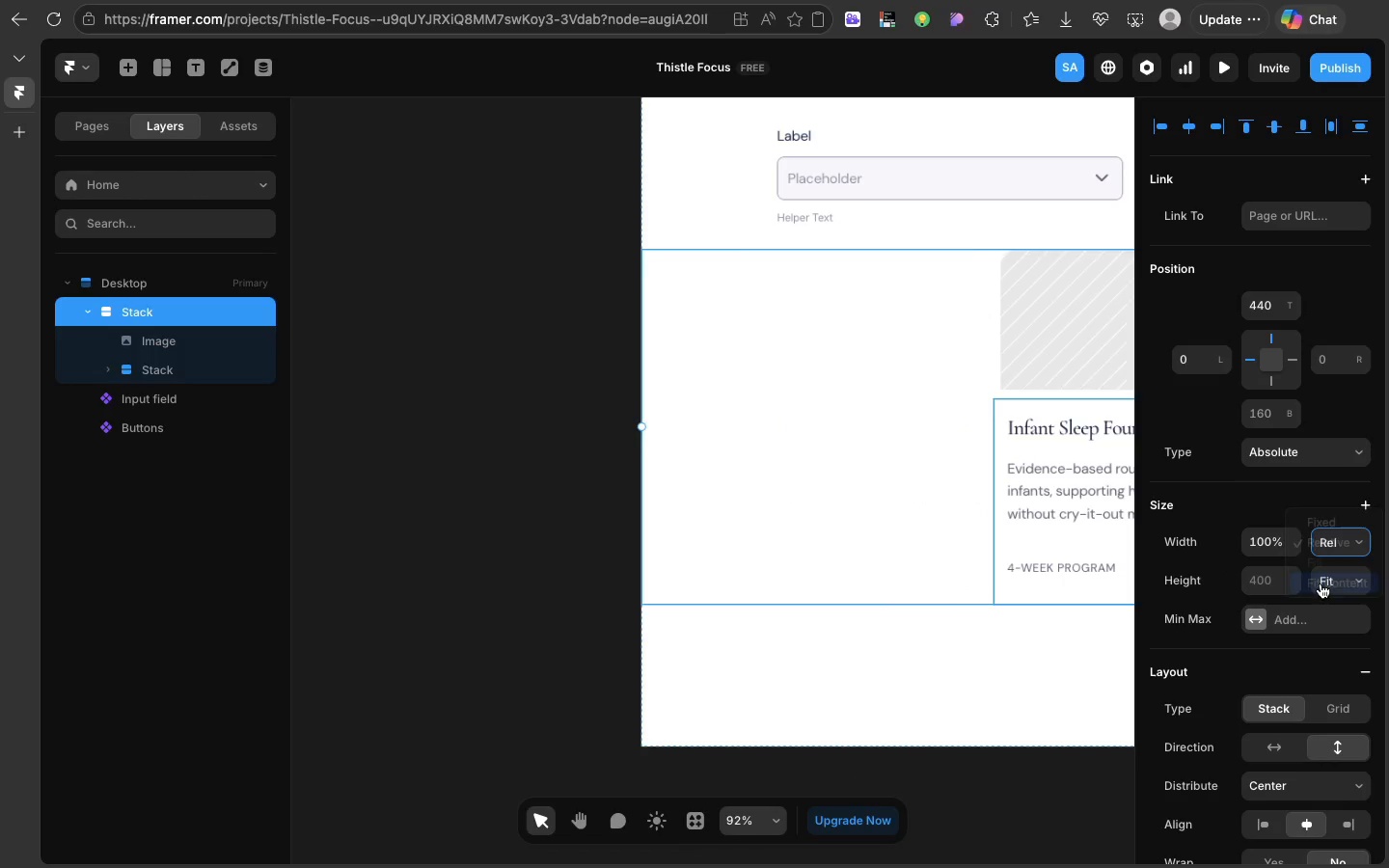 
left_click([1321, 583])
 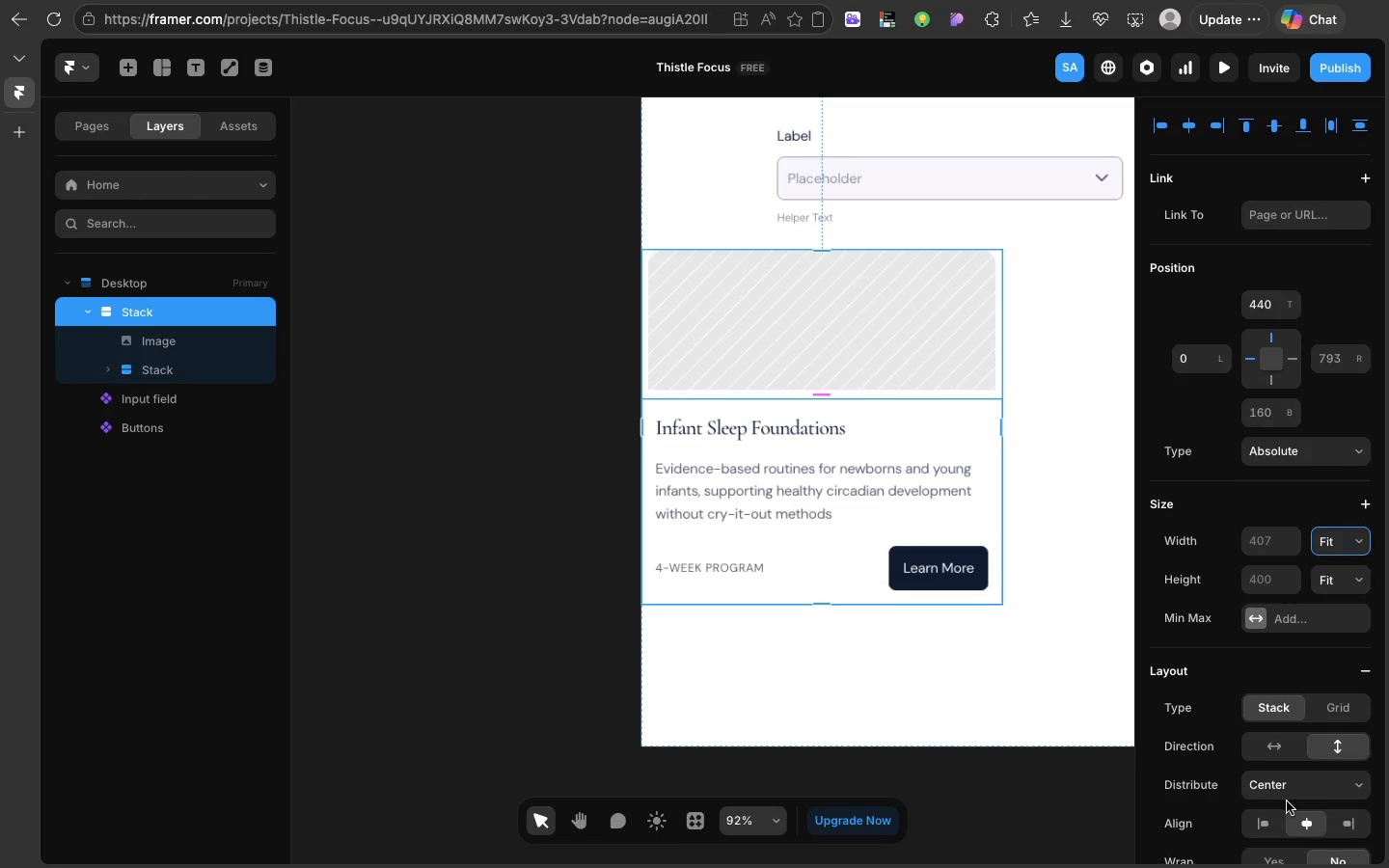 
scroll: coordinate [1287, 801], scroll_direction: down, amount: 21.0
 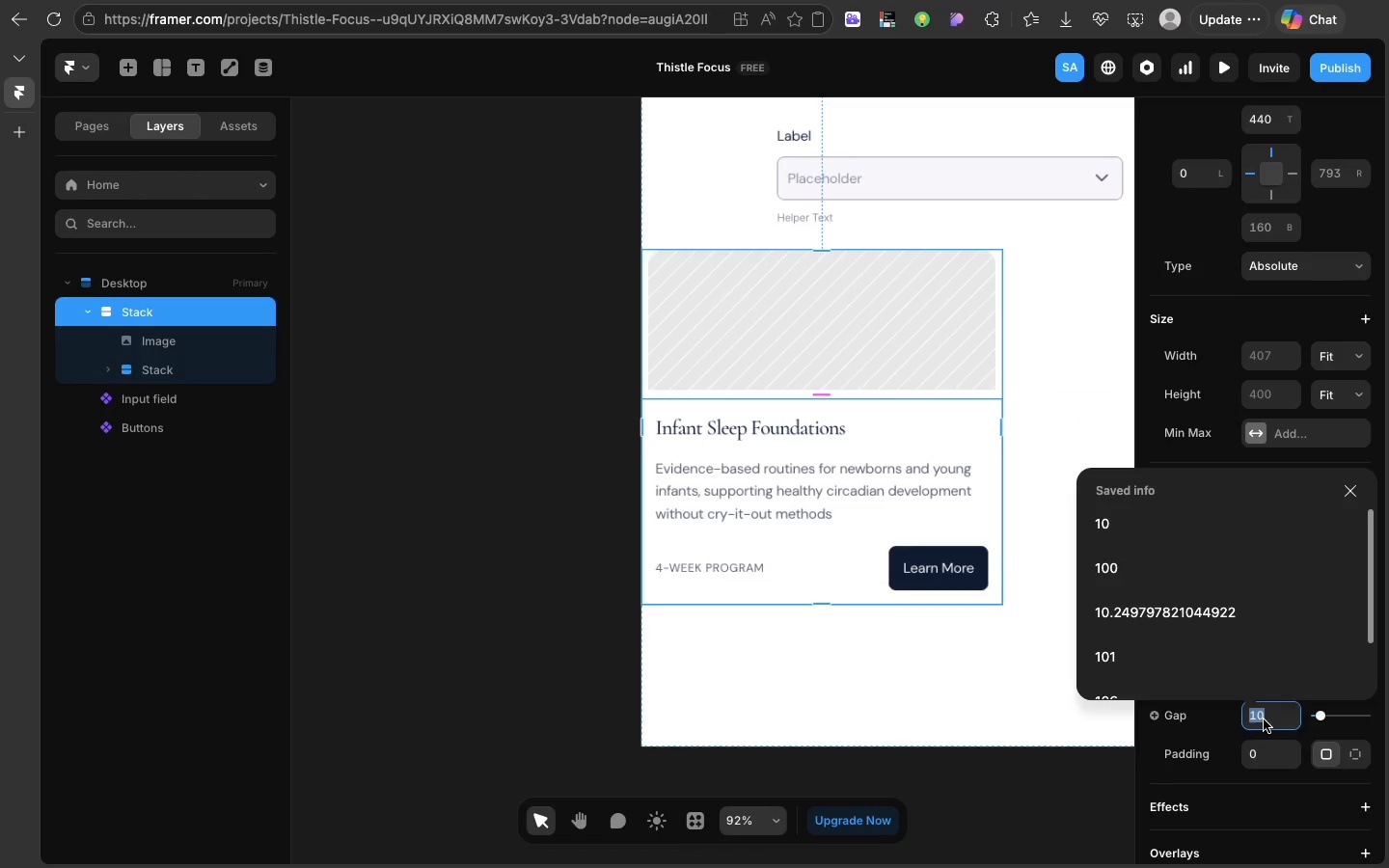 
left_click([1264, 719])
 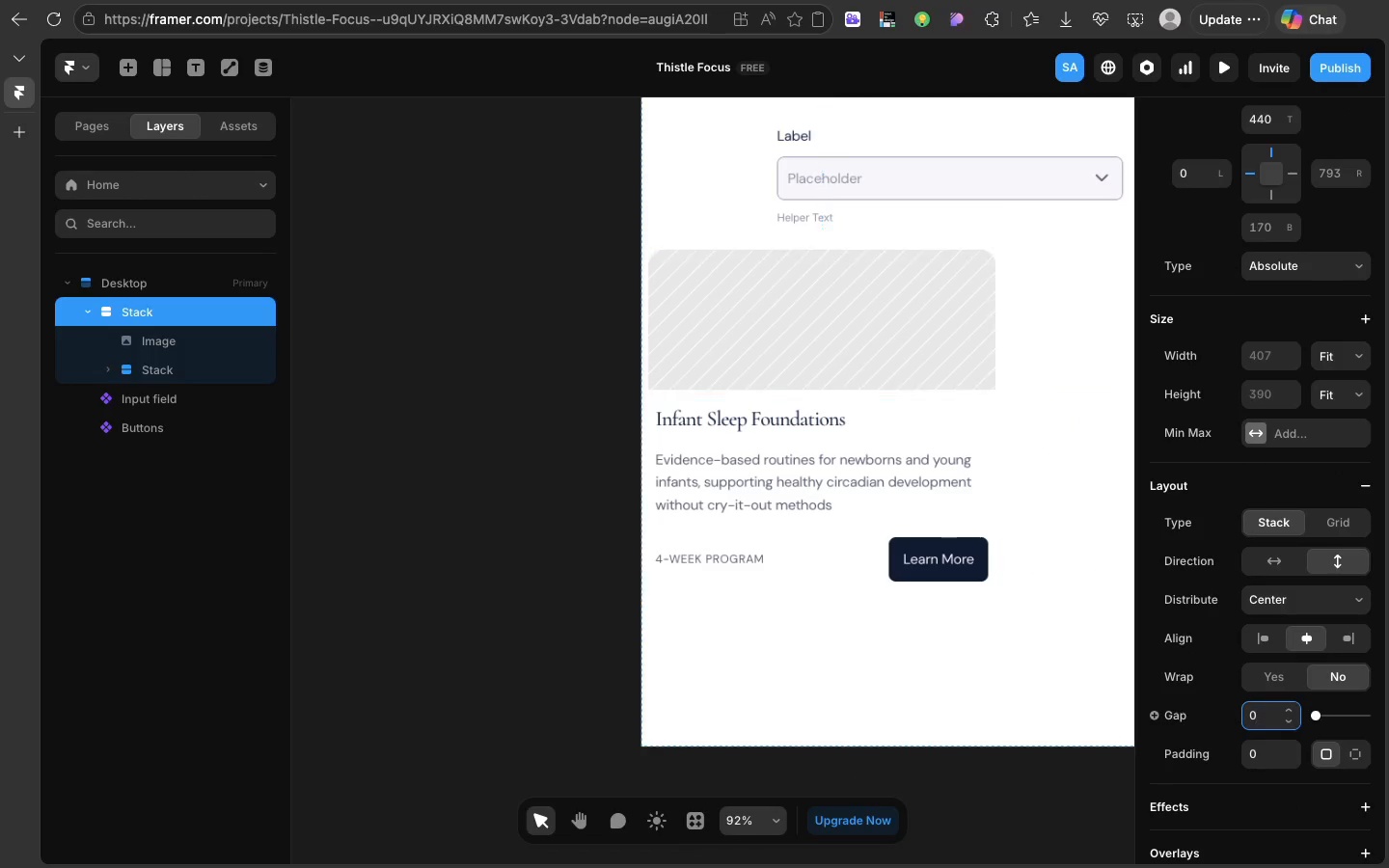 
key(0)
 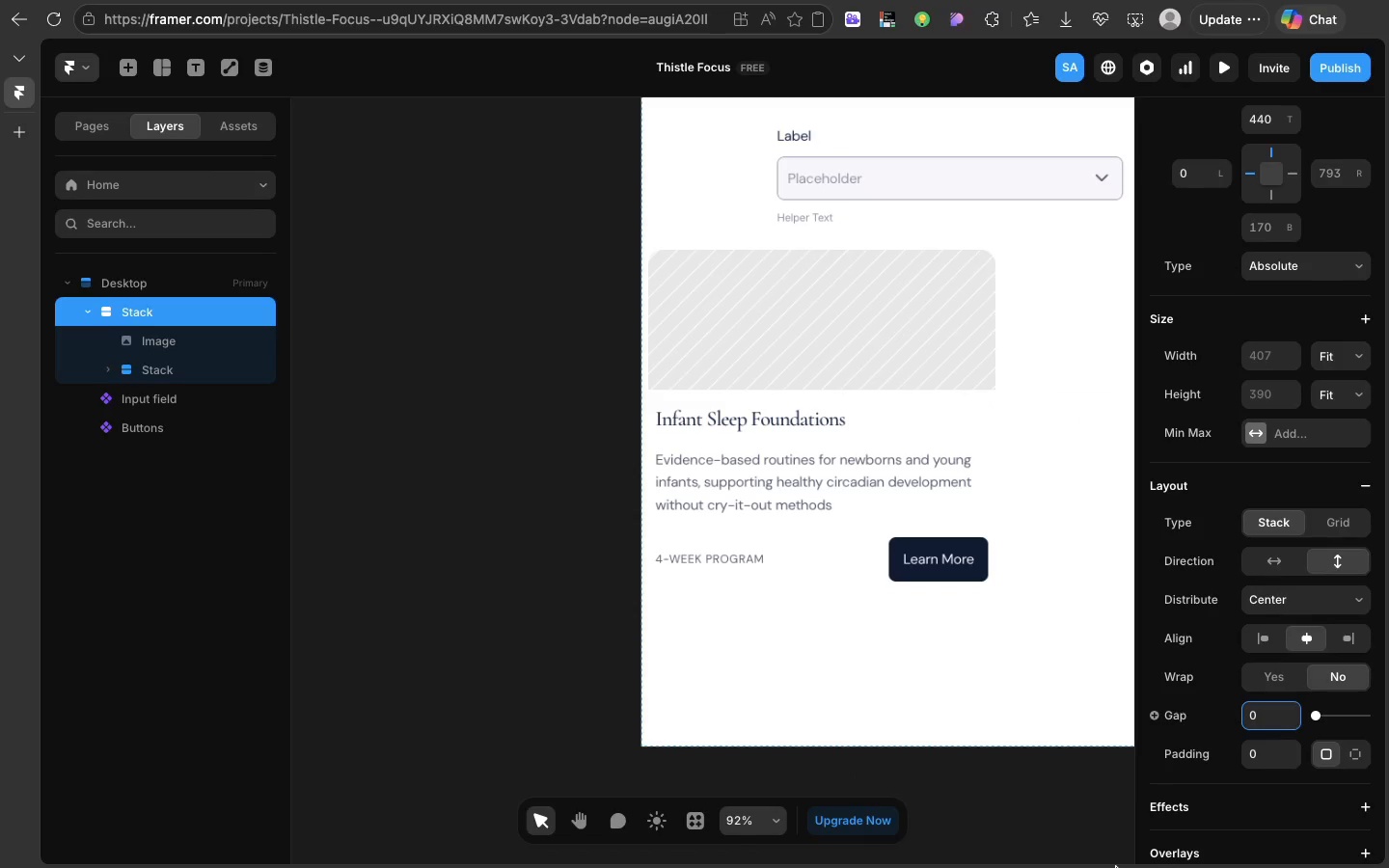 
key(Enter)
 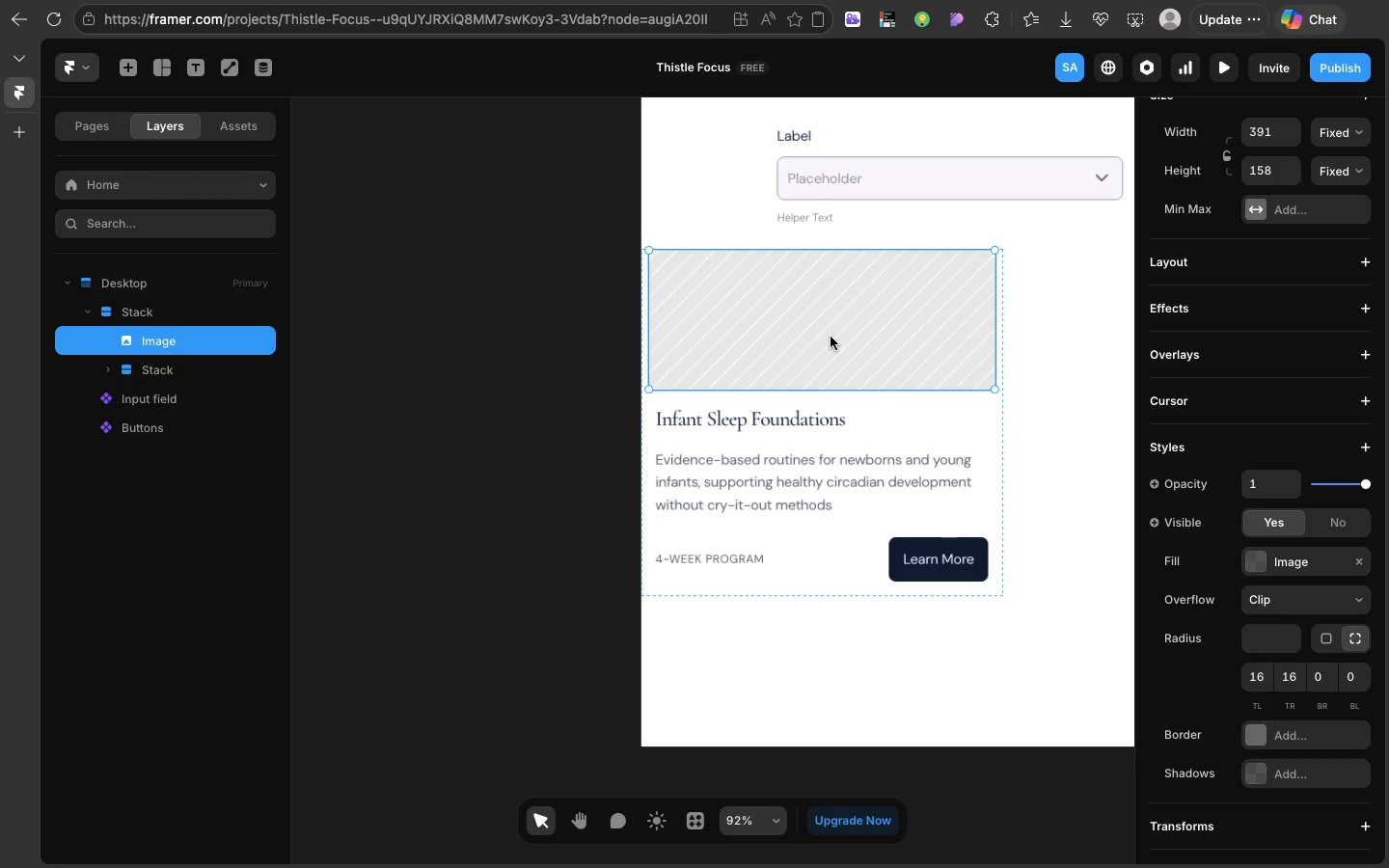 
scroll: coordinate [1228, 500], scroll_direction: up, amount: 70.0
 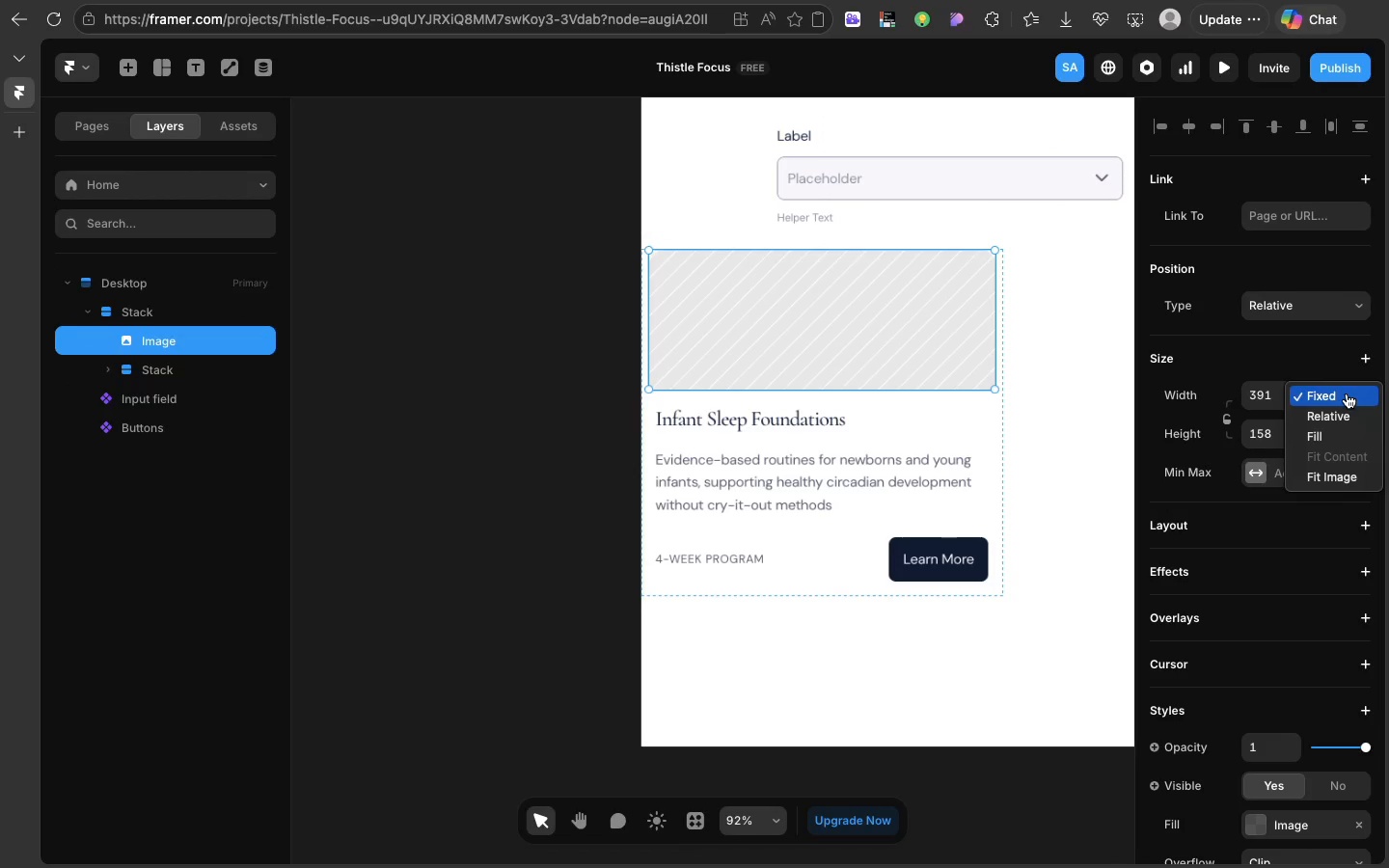 
left_click([831, 337])
 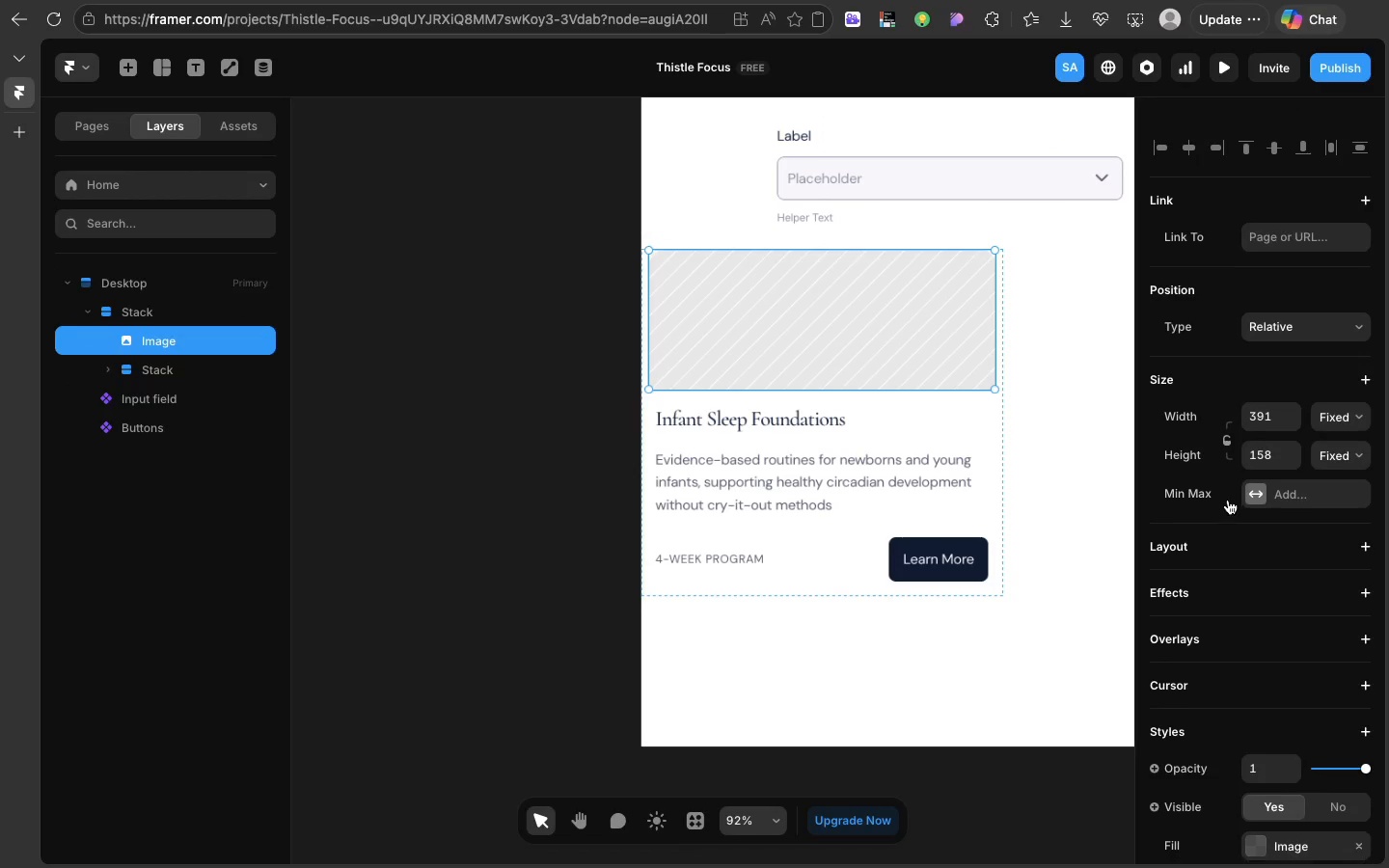 
left_click([1347, 393])
 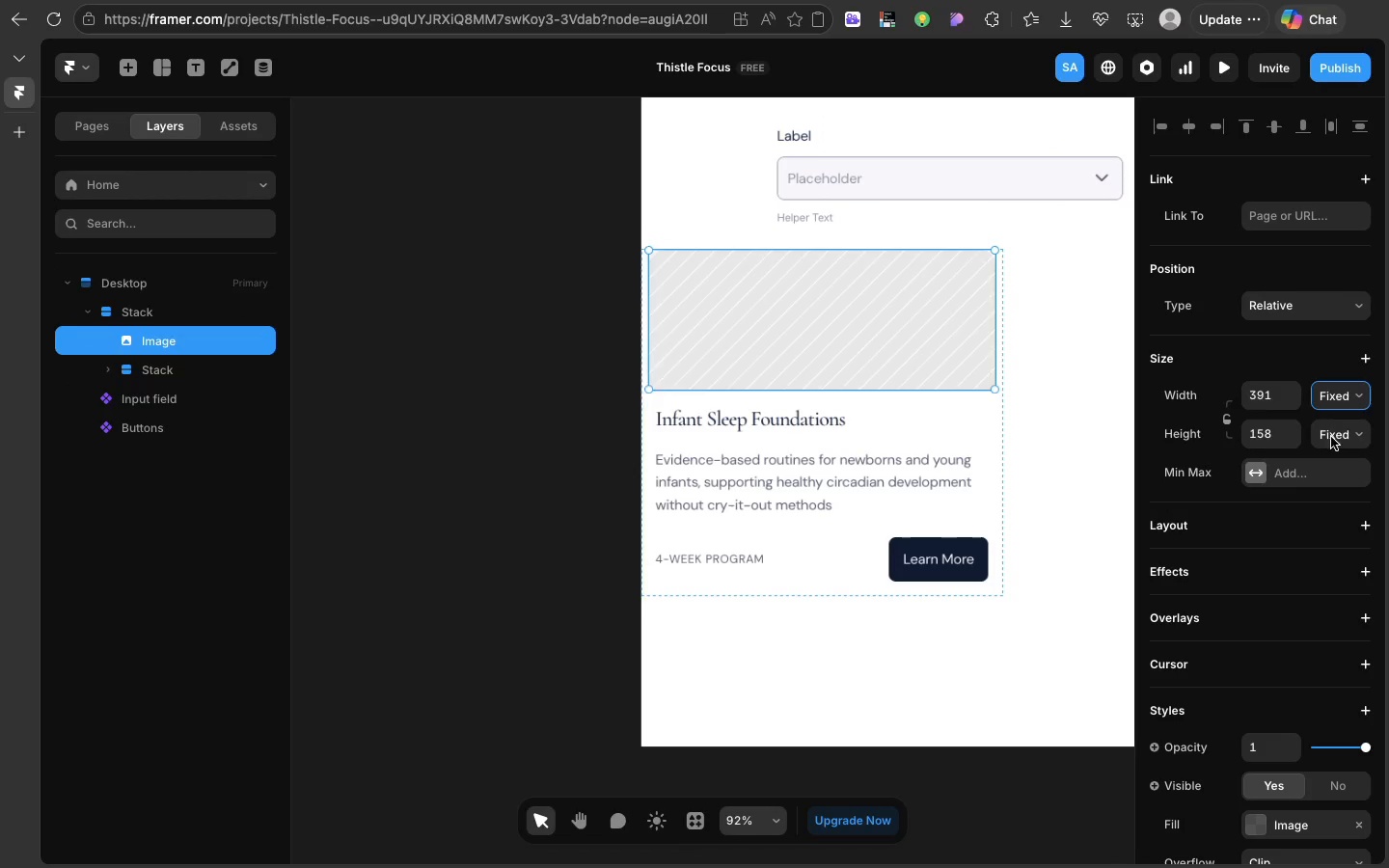 
left_click([1331, 437])
 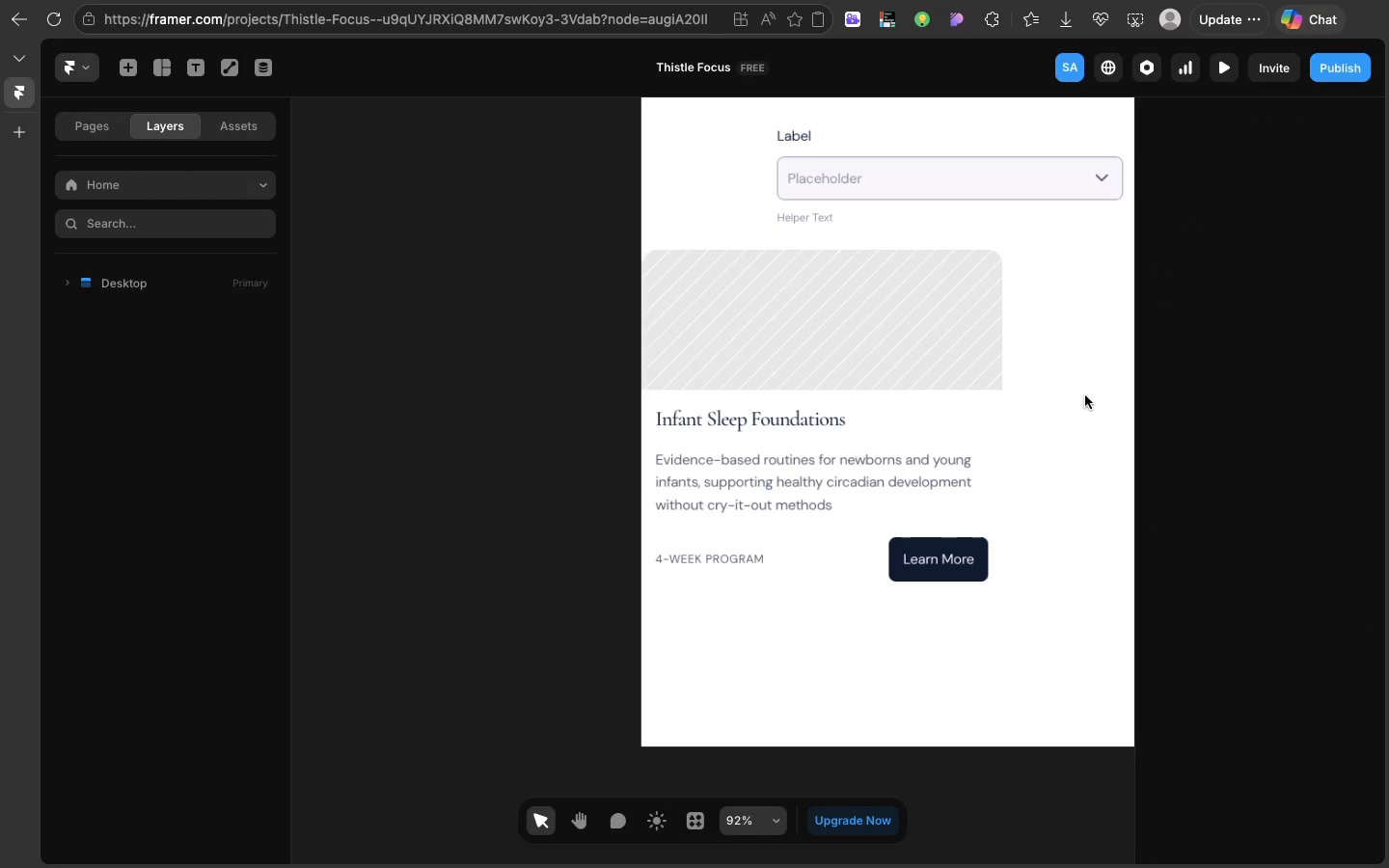 
left_click([1085, 395])
 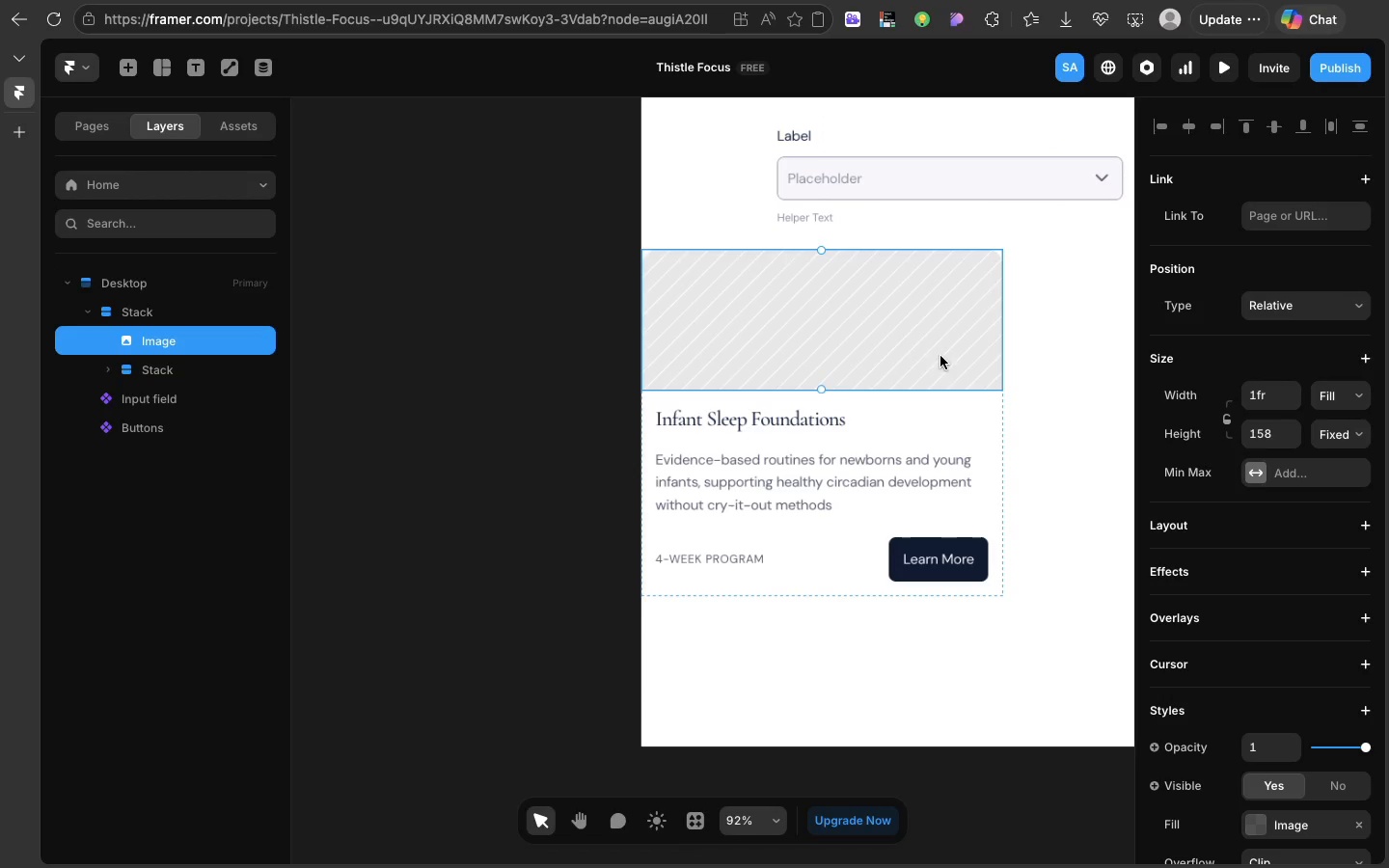 
left_click([940, 356])
 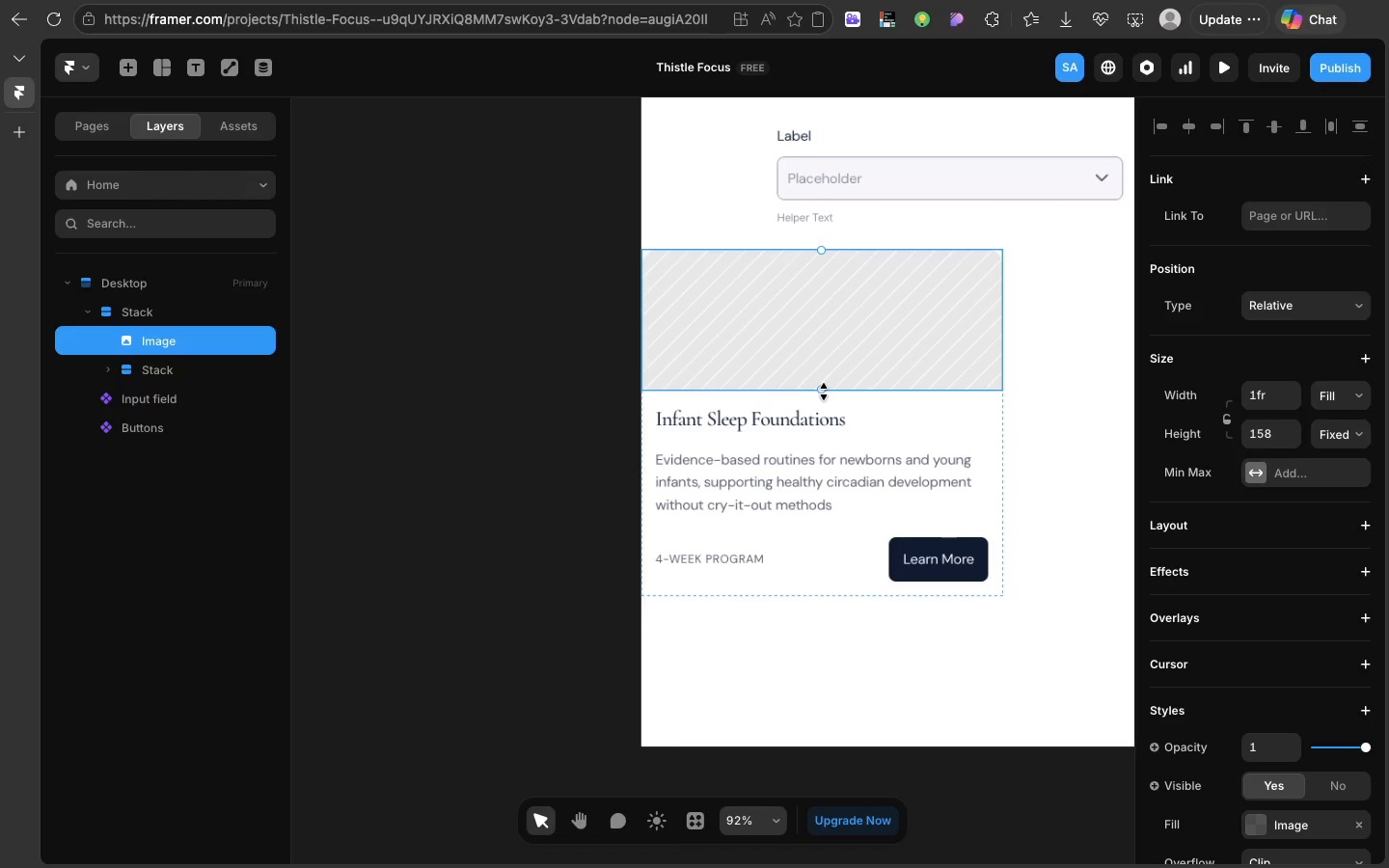 
left_click_drag(start_coordinate=[824, 392], to_coordinate=[820, 437])
 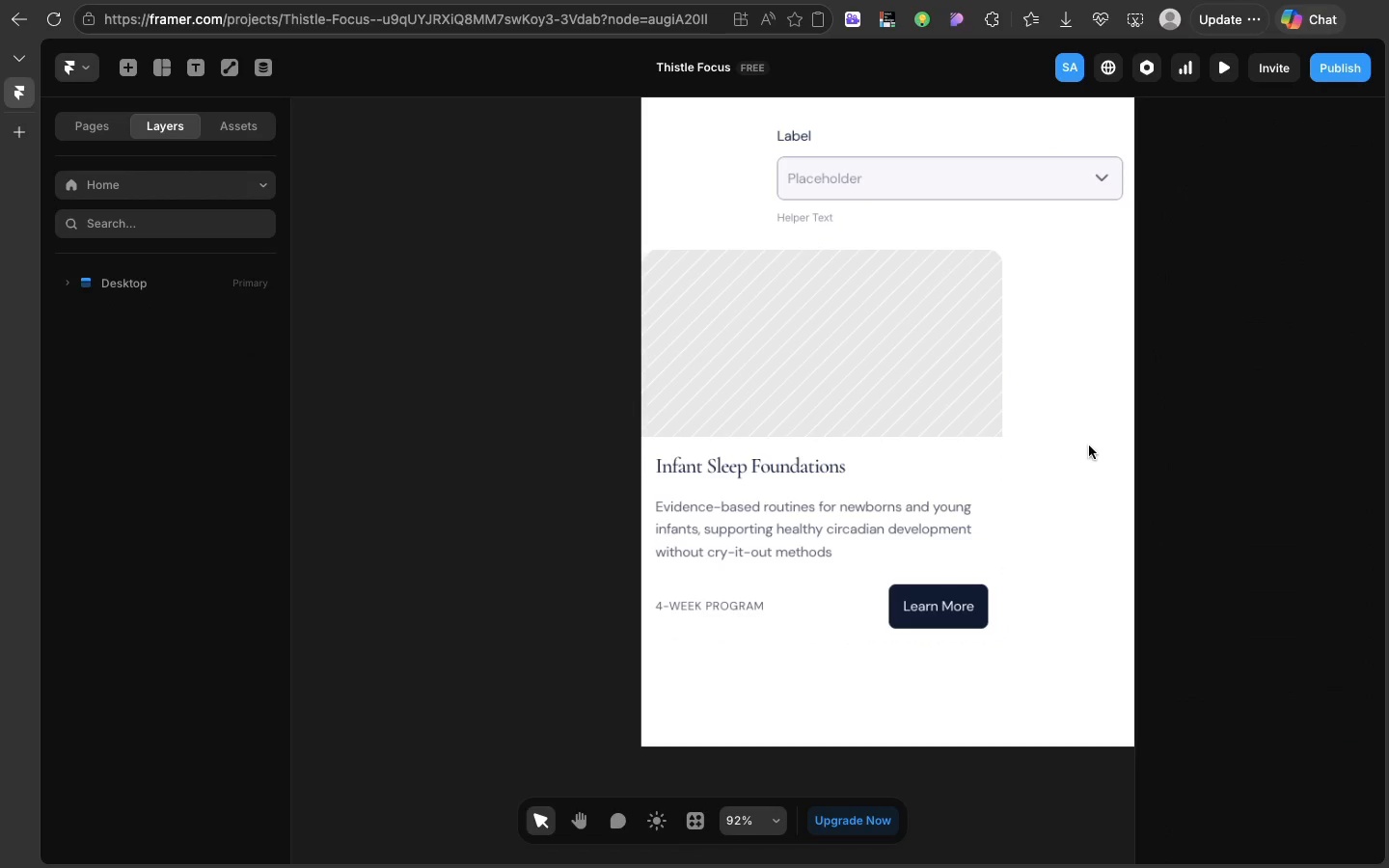 
left_click([1096, 446])
 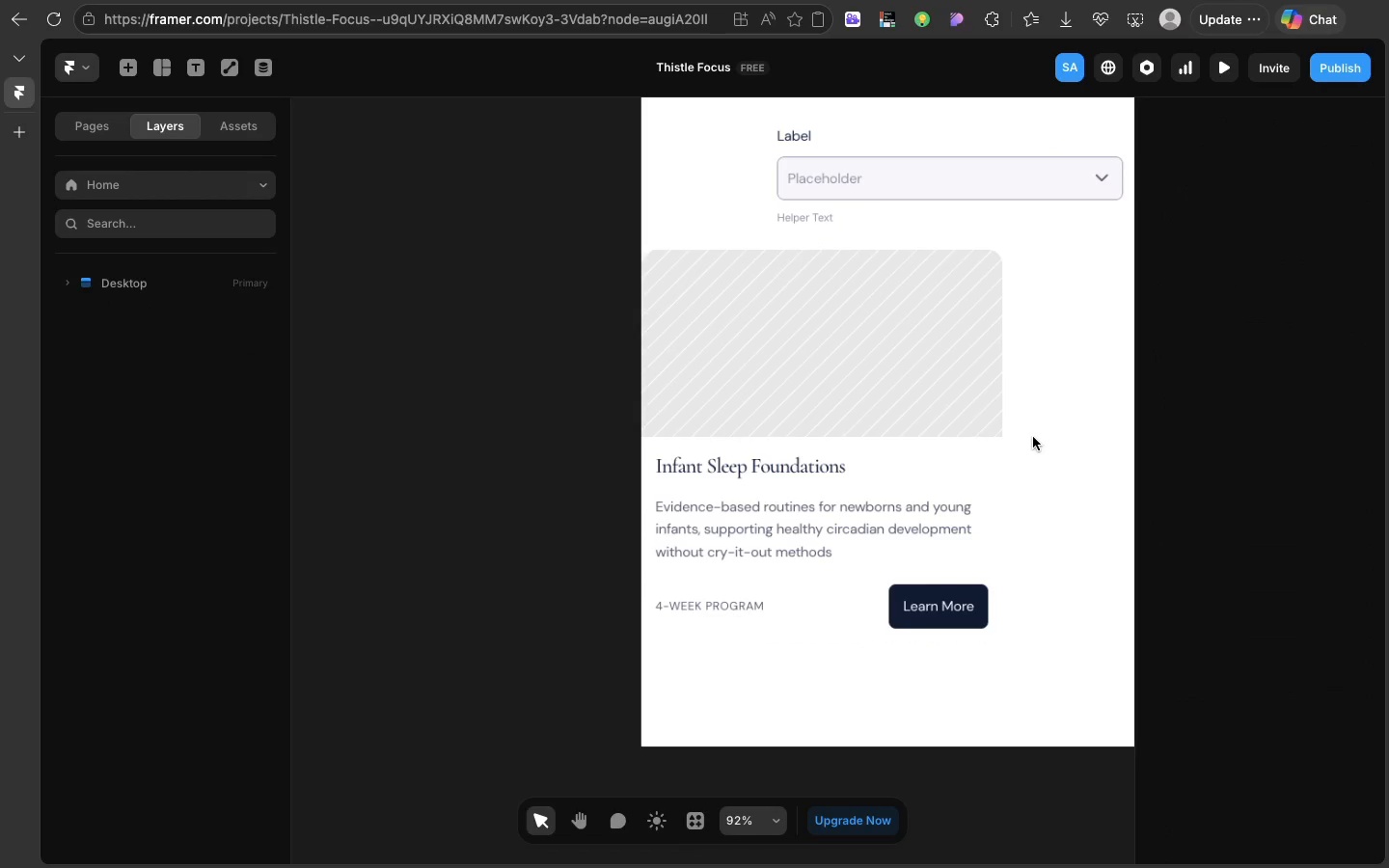 
left_click([1033, 437])
 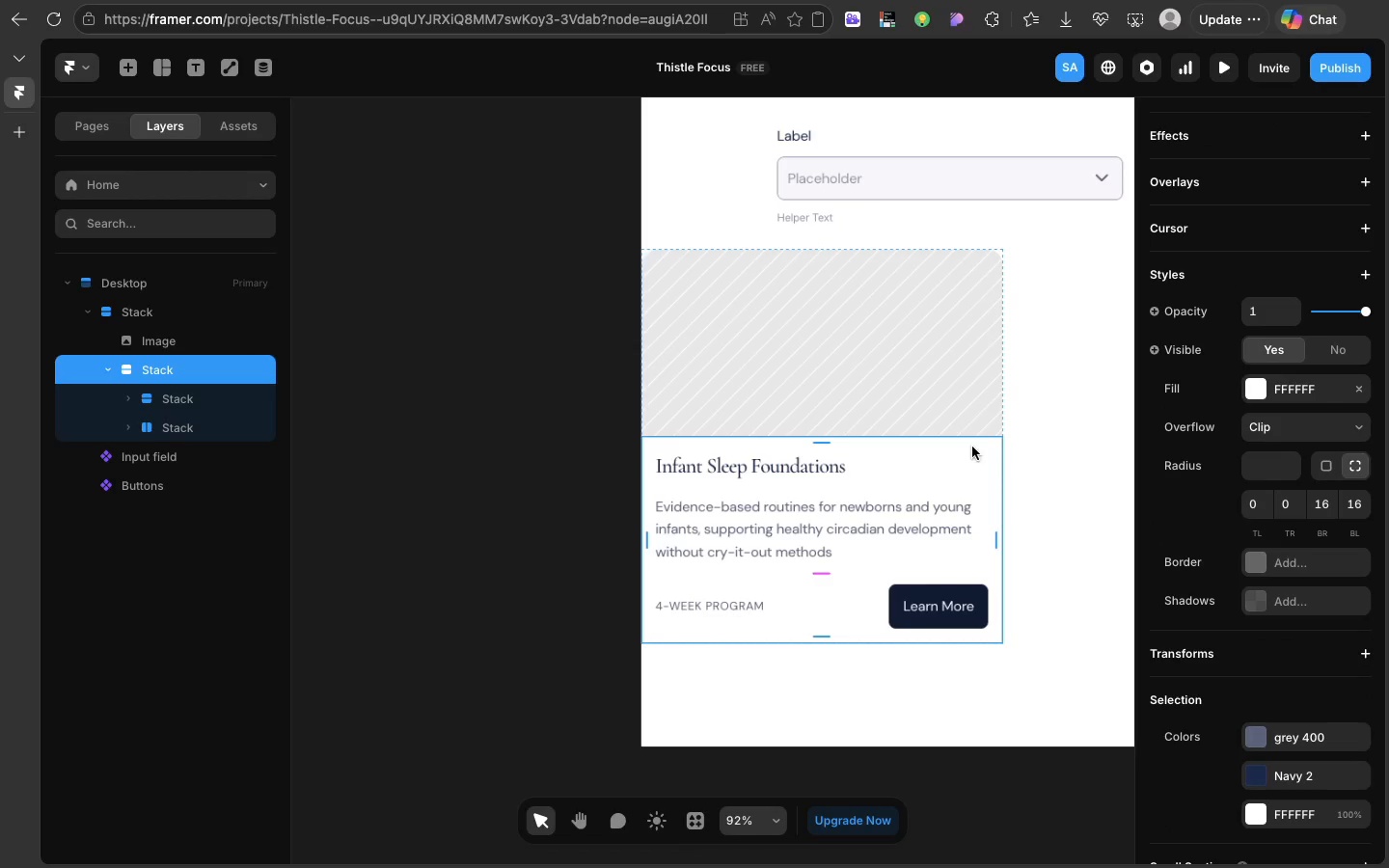 
left_click([976, 447])
 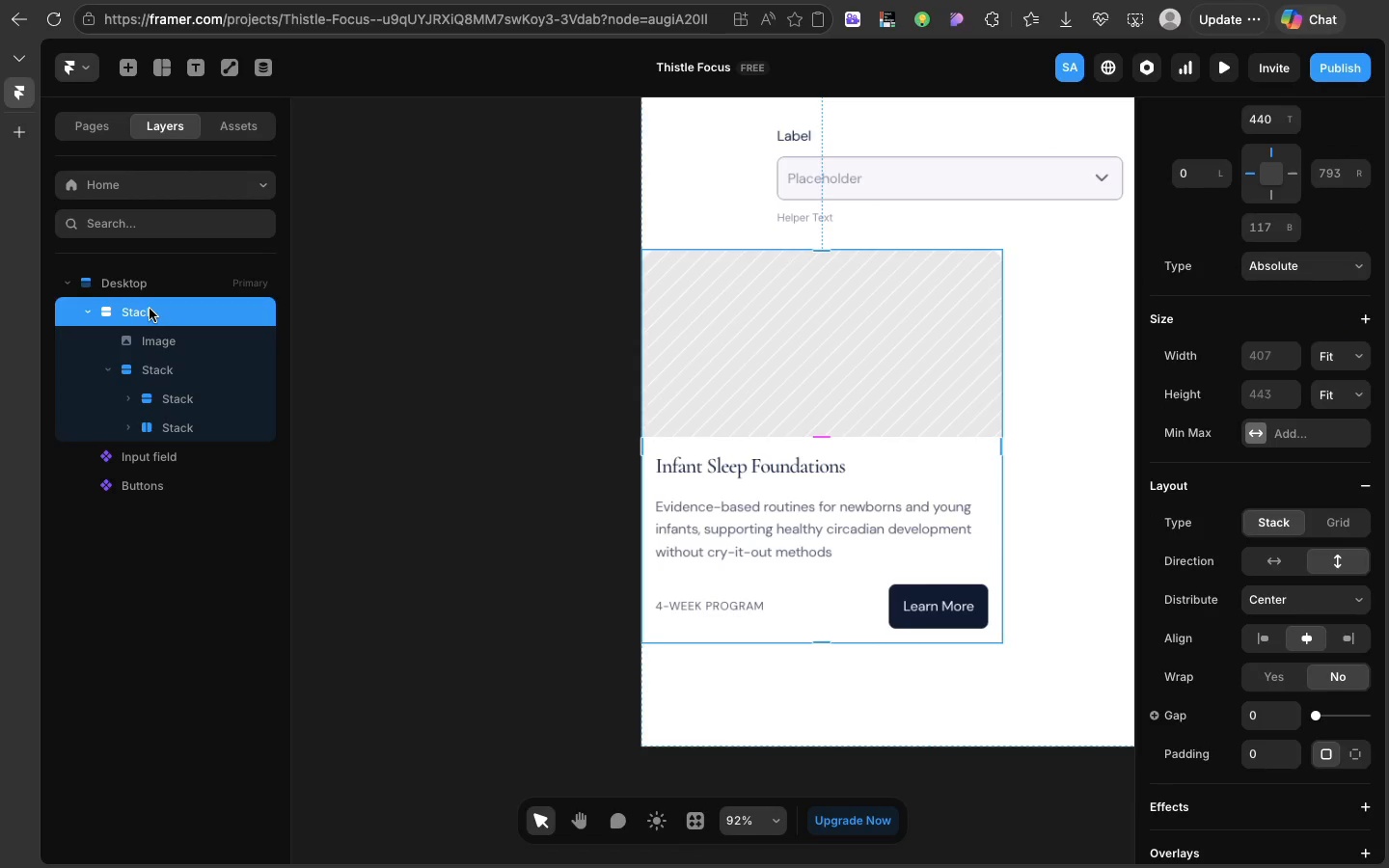 
left_click([150, 309])
 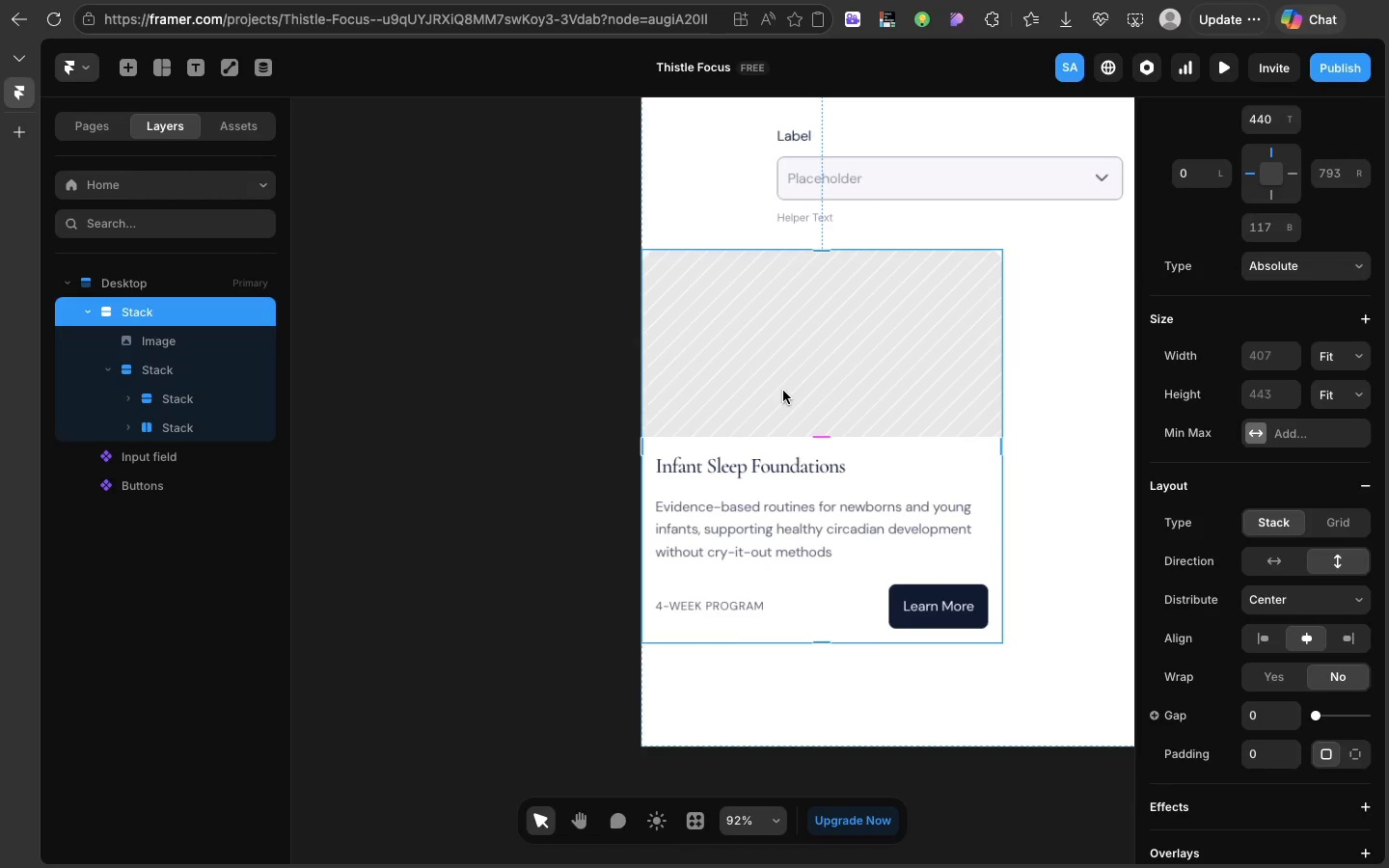 
right_click([783, 391])
 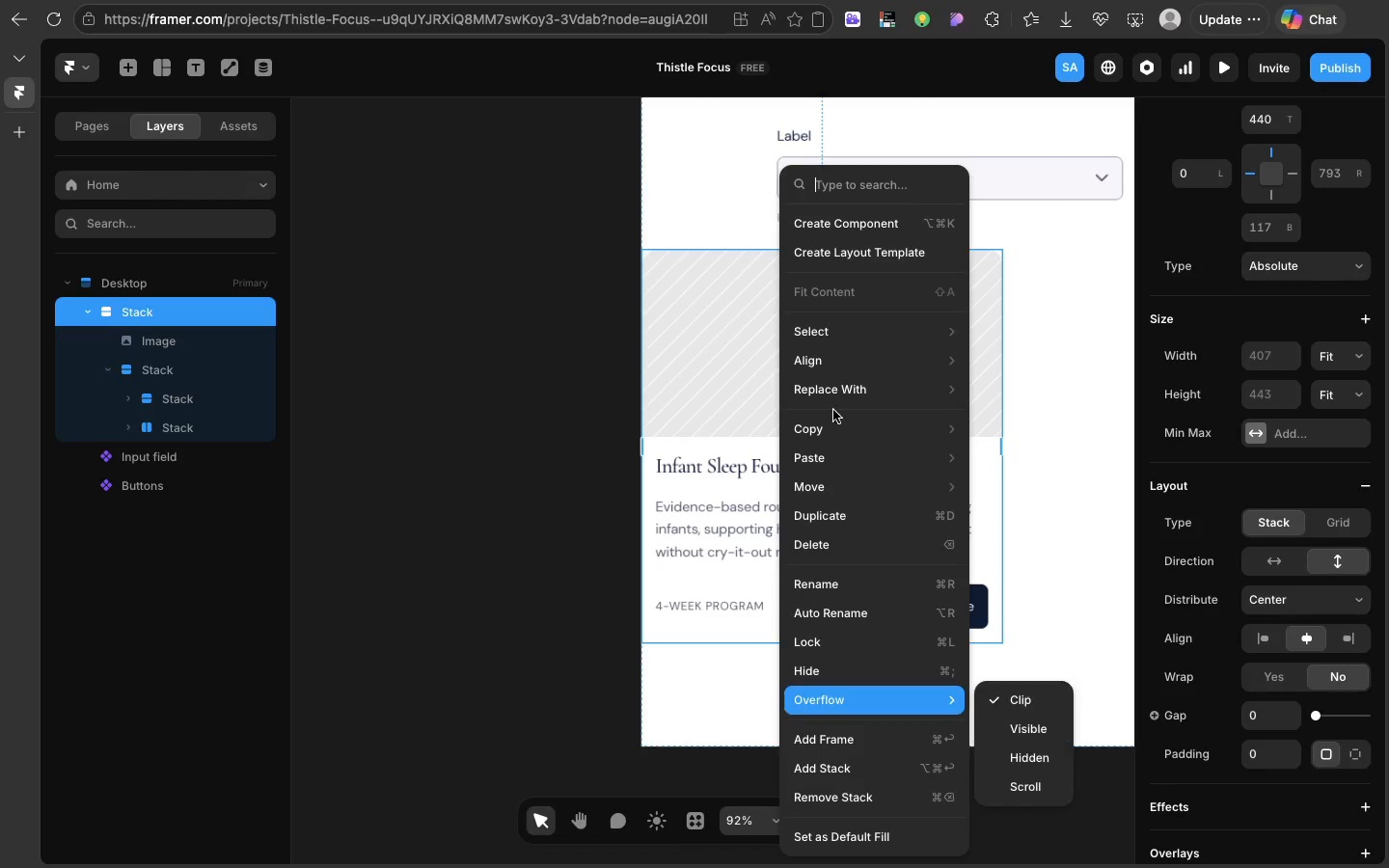 
wait(6.96)
 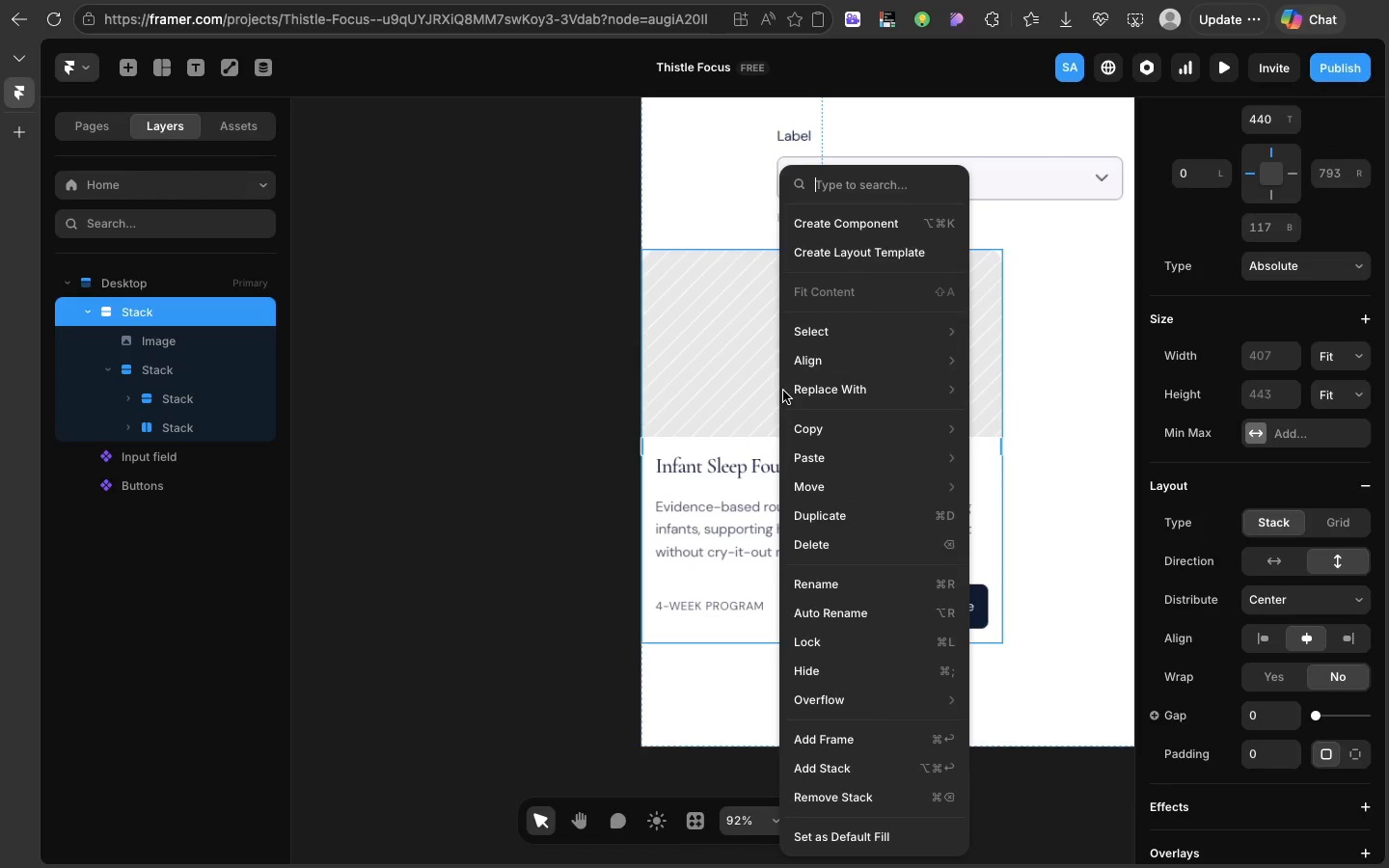 
left_click([849, 231])